 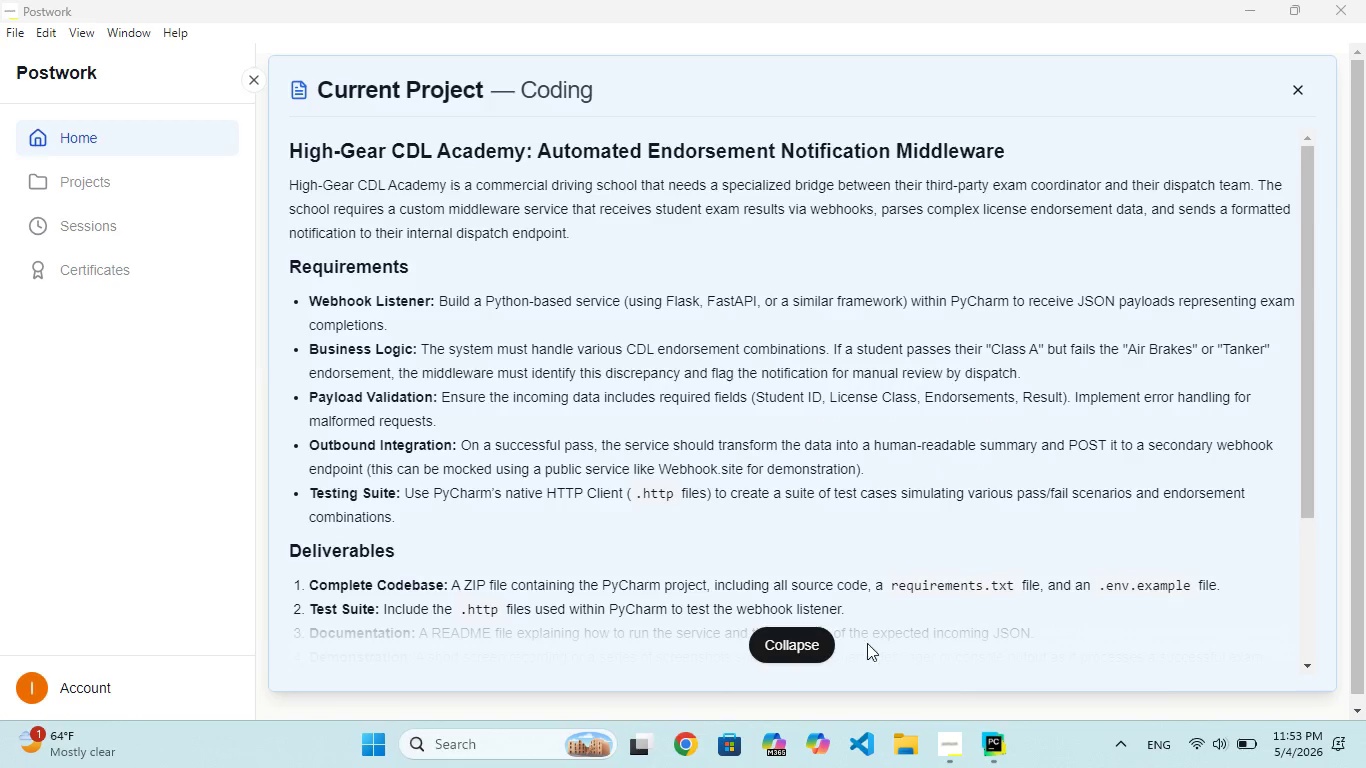 
left_click([756, 323])
 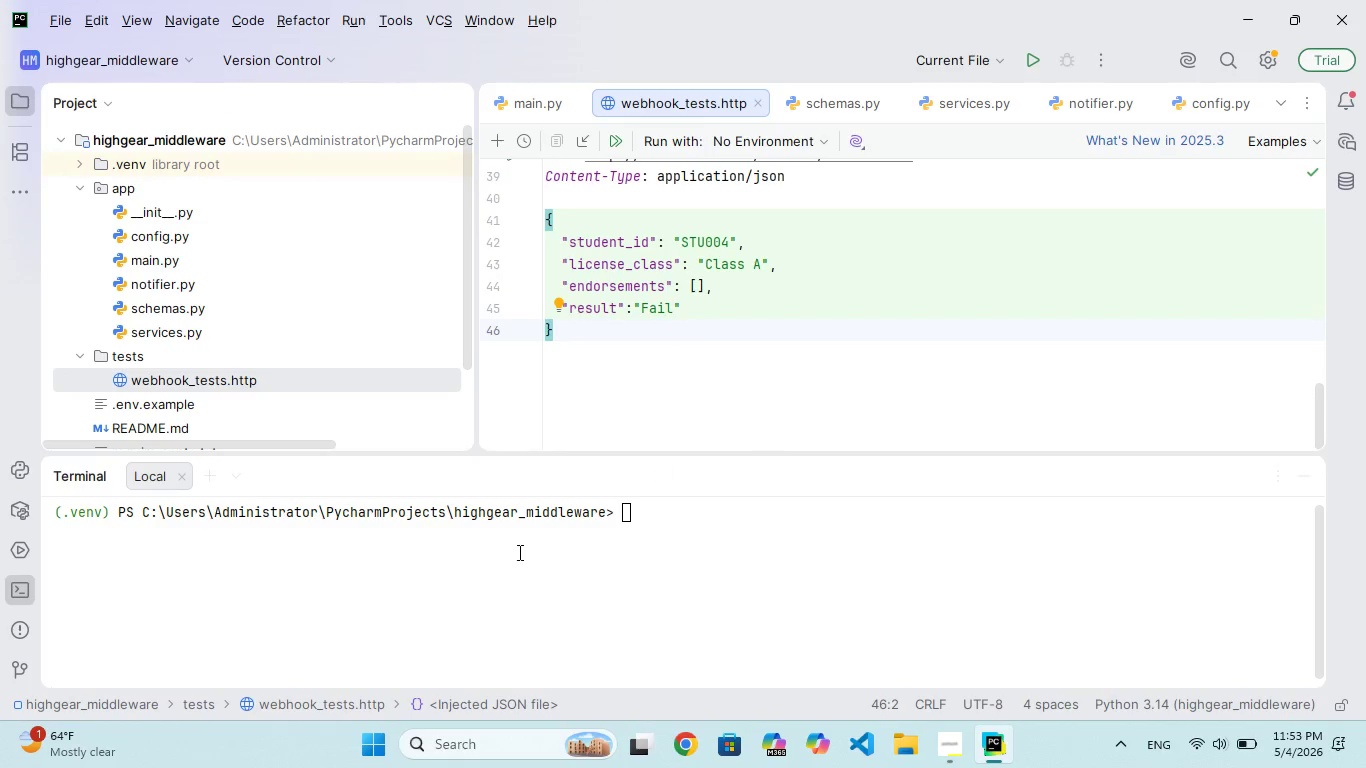 
left_click([664, 537])
 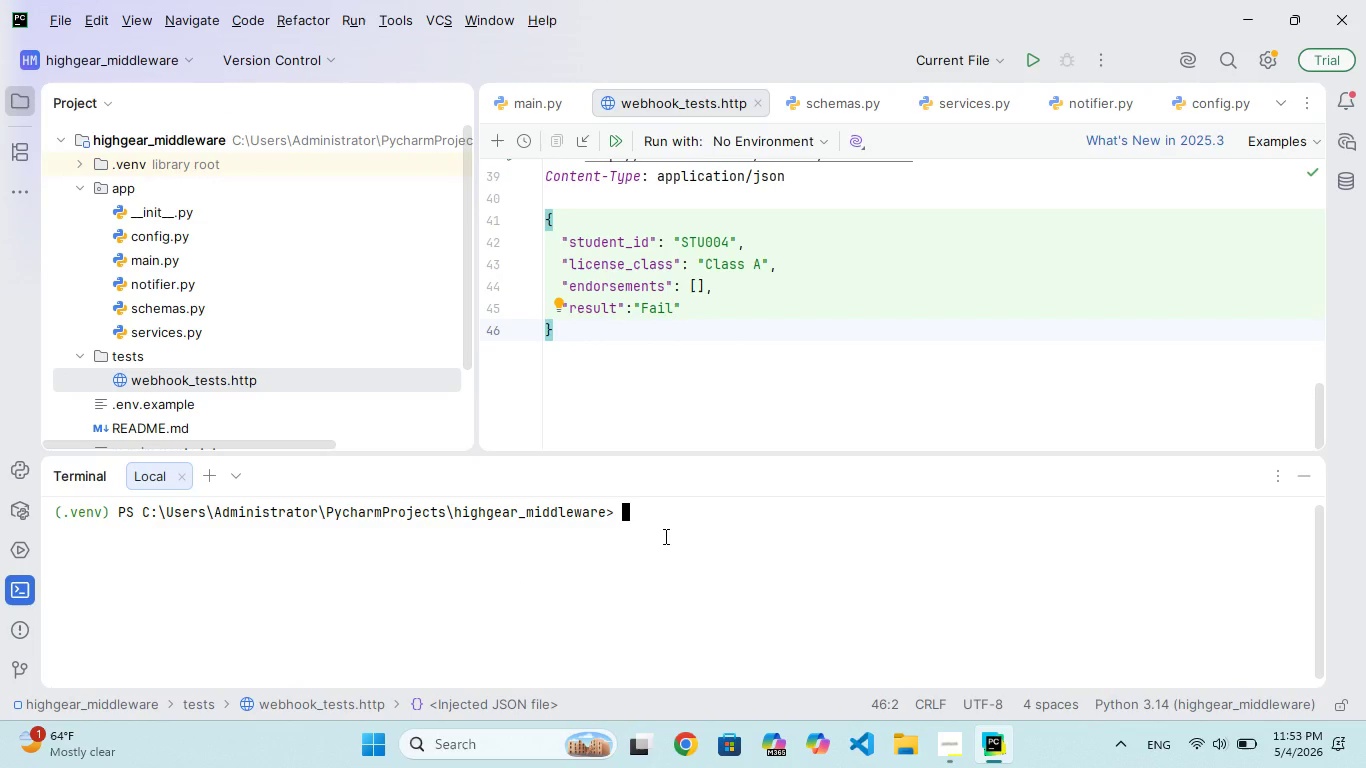 
type(uvicor app.main:app --reod)
 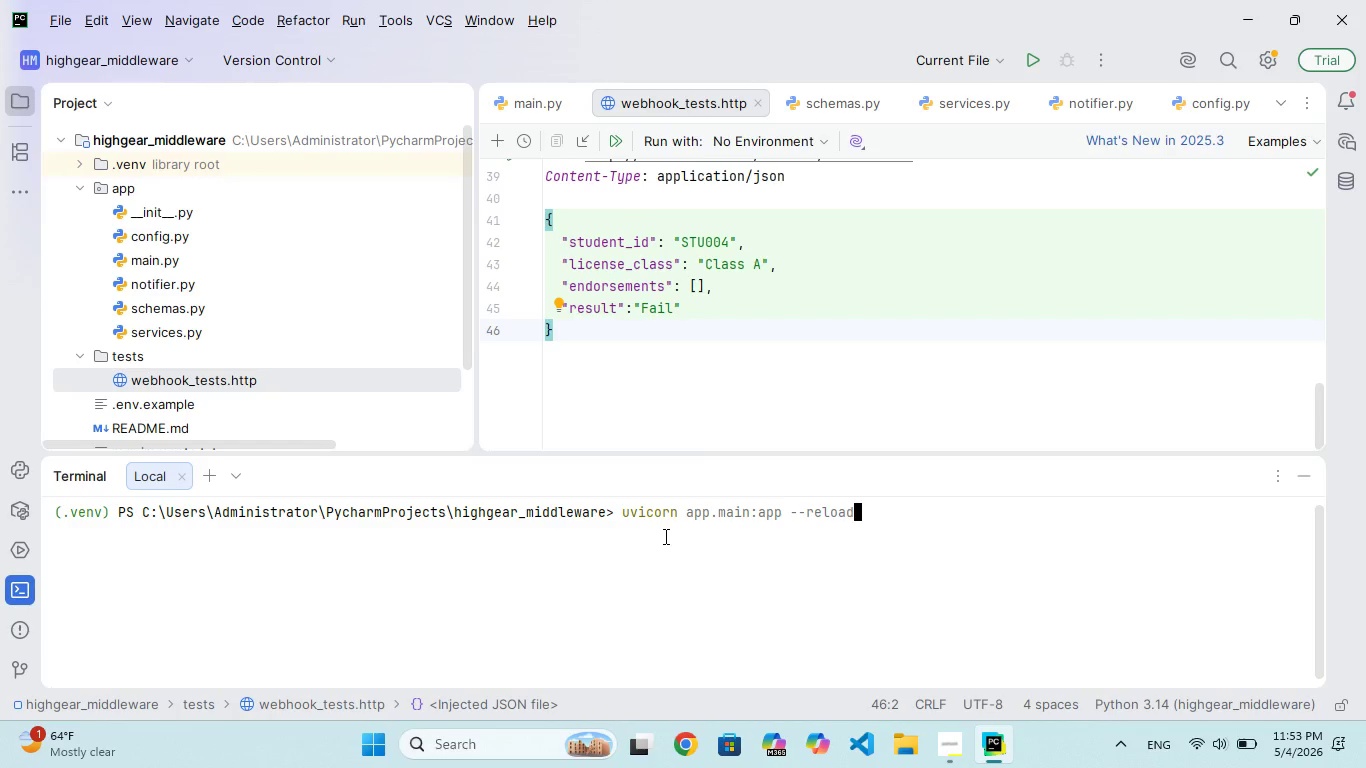 
 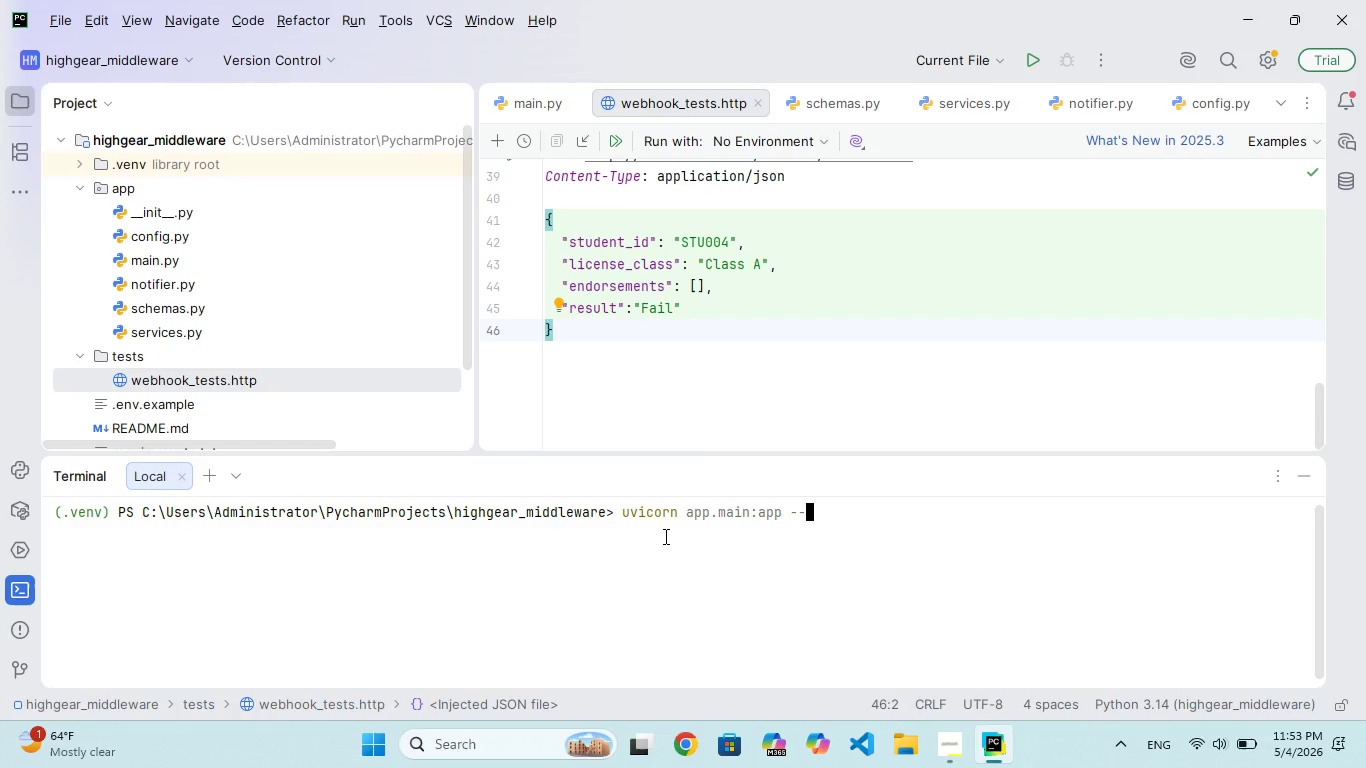 
hold_key(key=L, duration=0.39)
 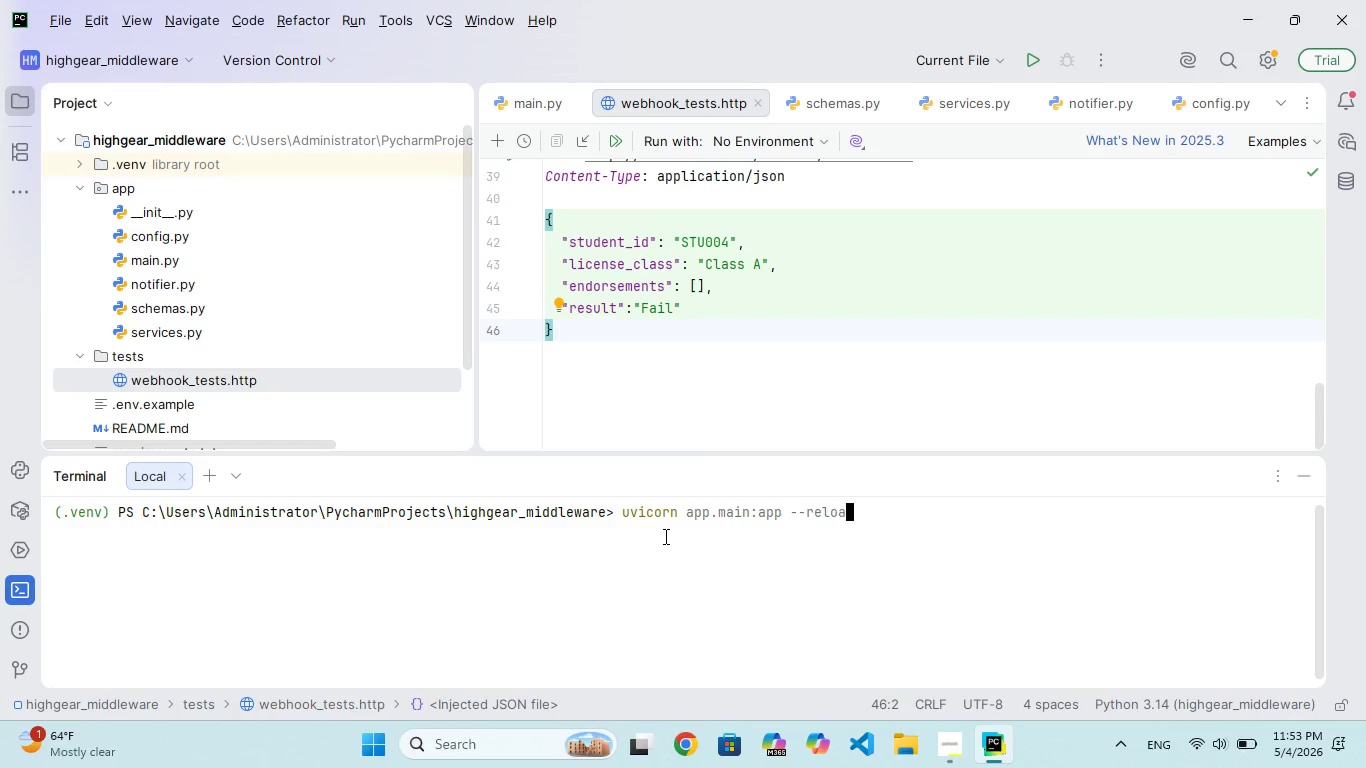 
hold_key(key=A, duration=0.45)
 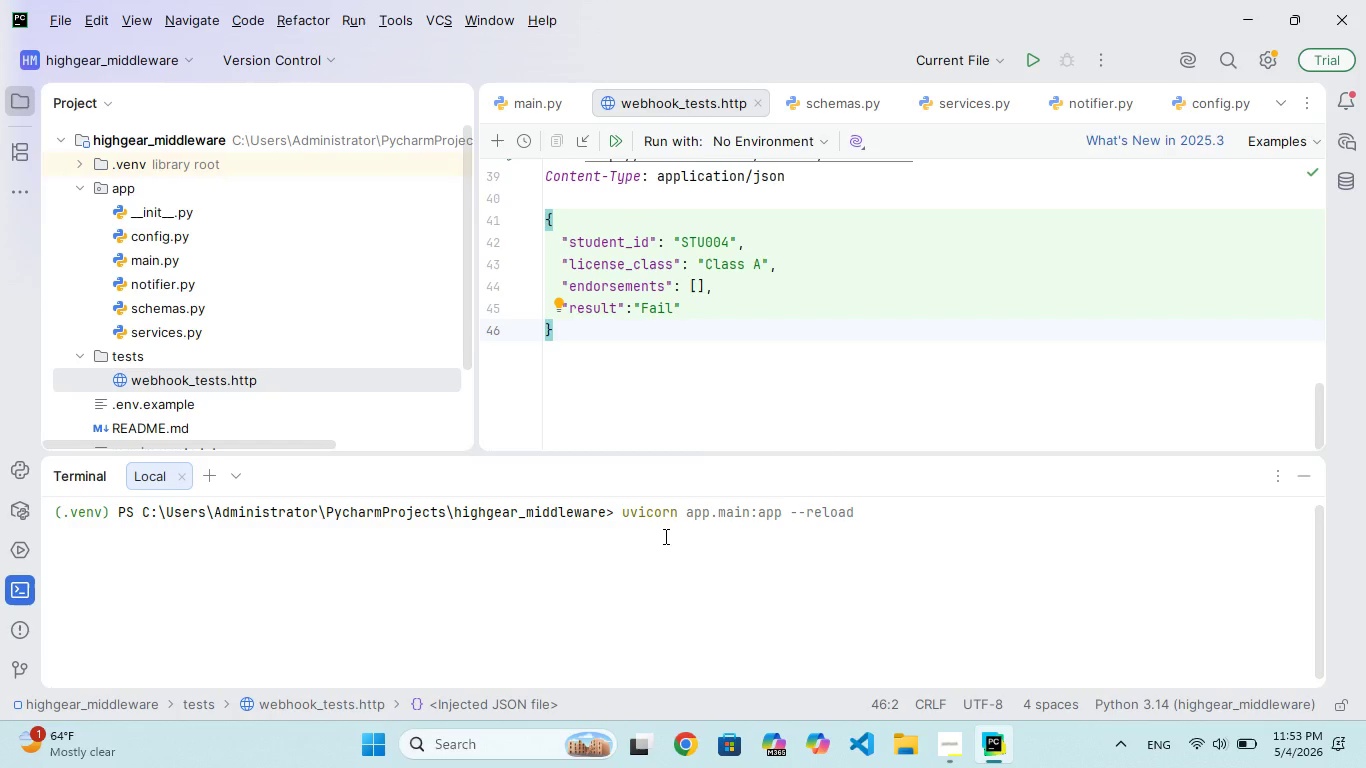 
key(Enter)
 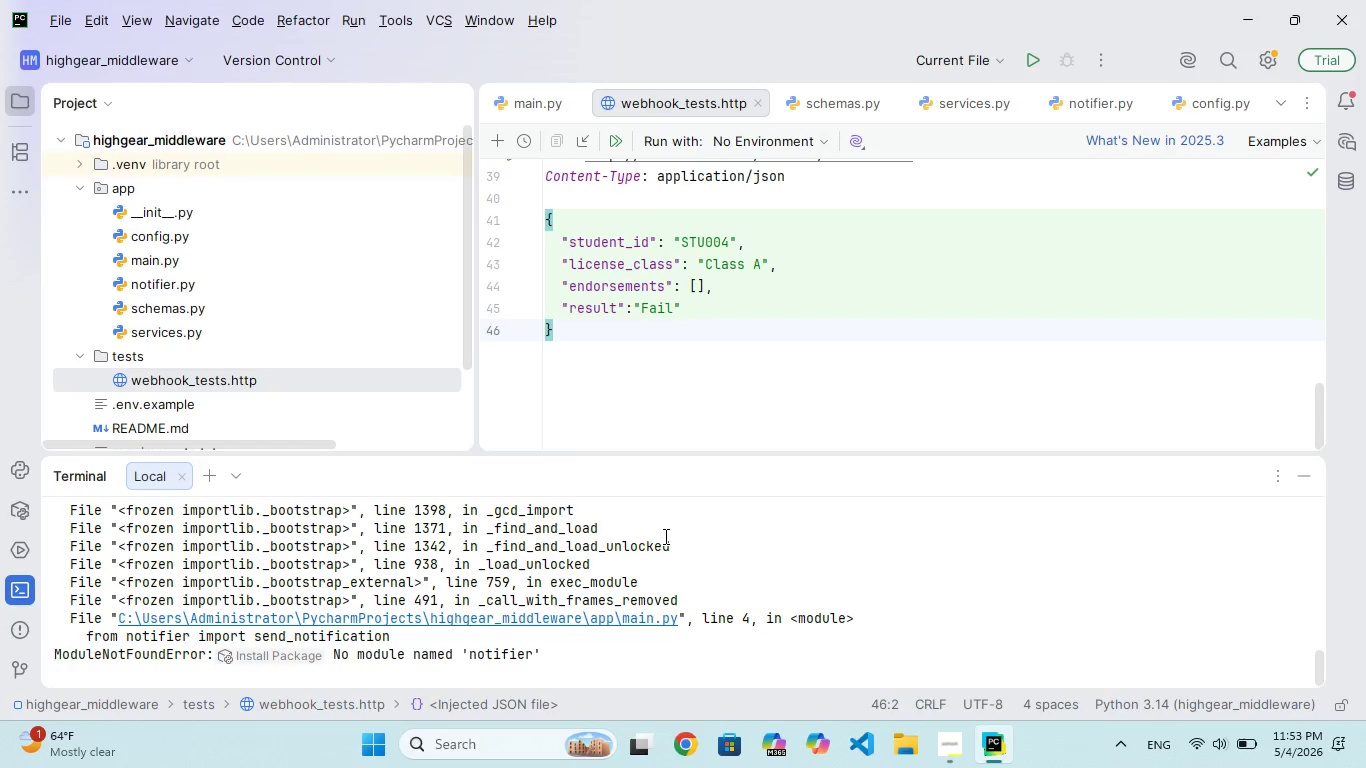 
wait(12.12)
 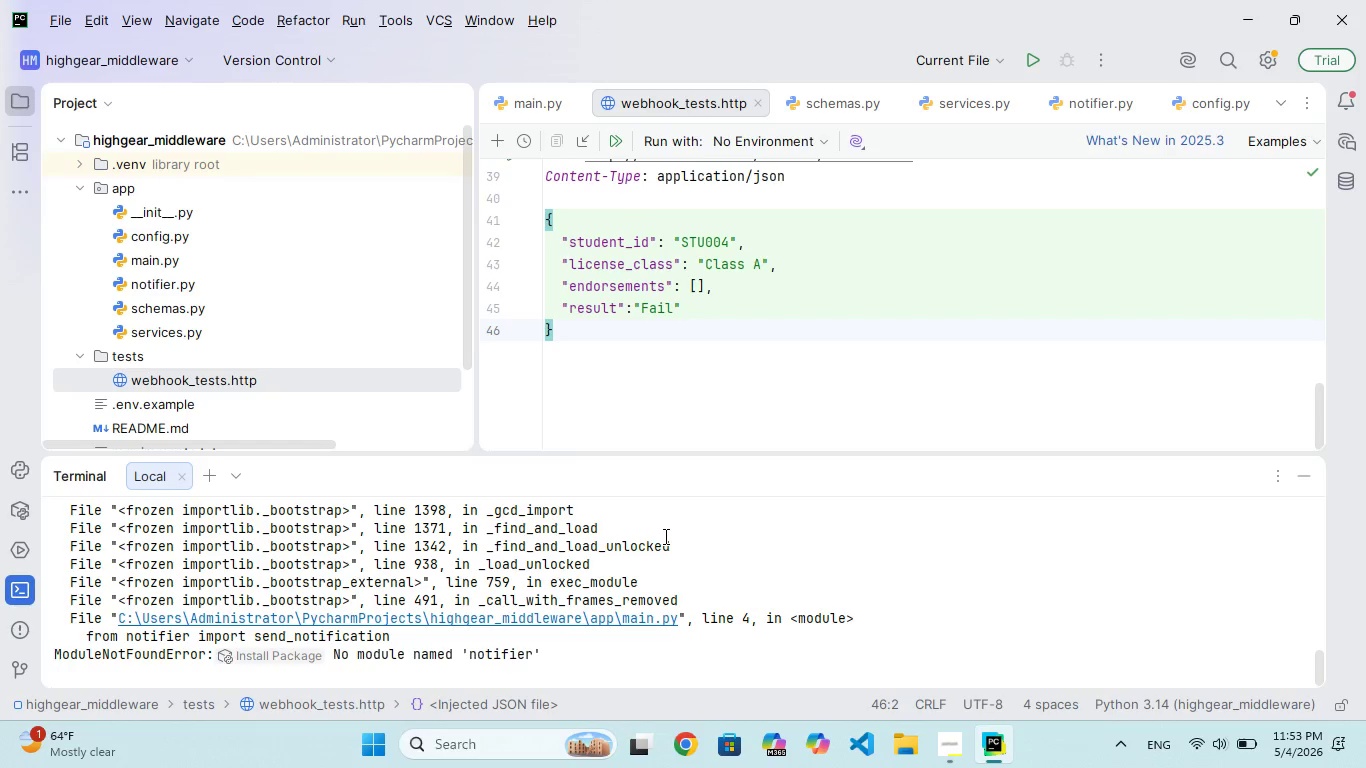 
double_click([175, 260])
 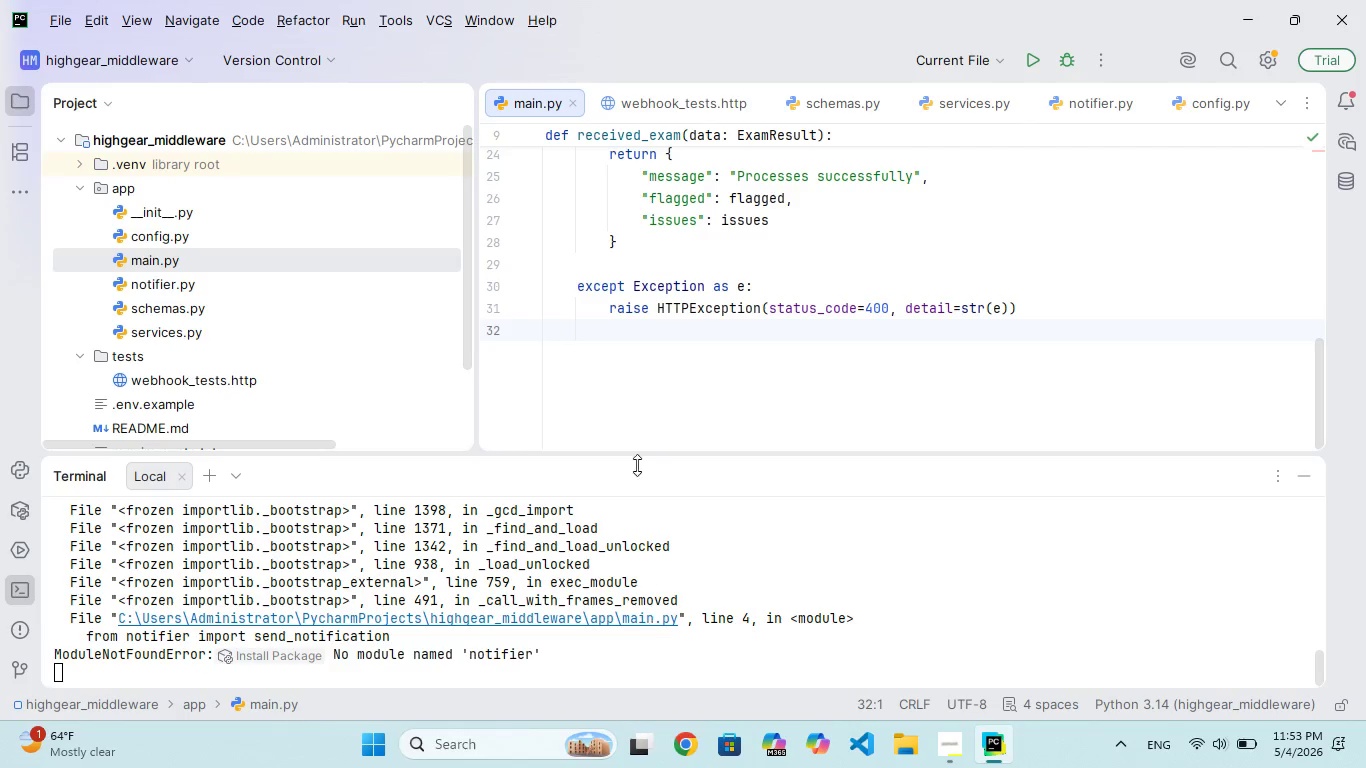 
scroll: coordinate [695, 288], scroll_direction: up, amount: 105.0
 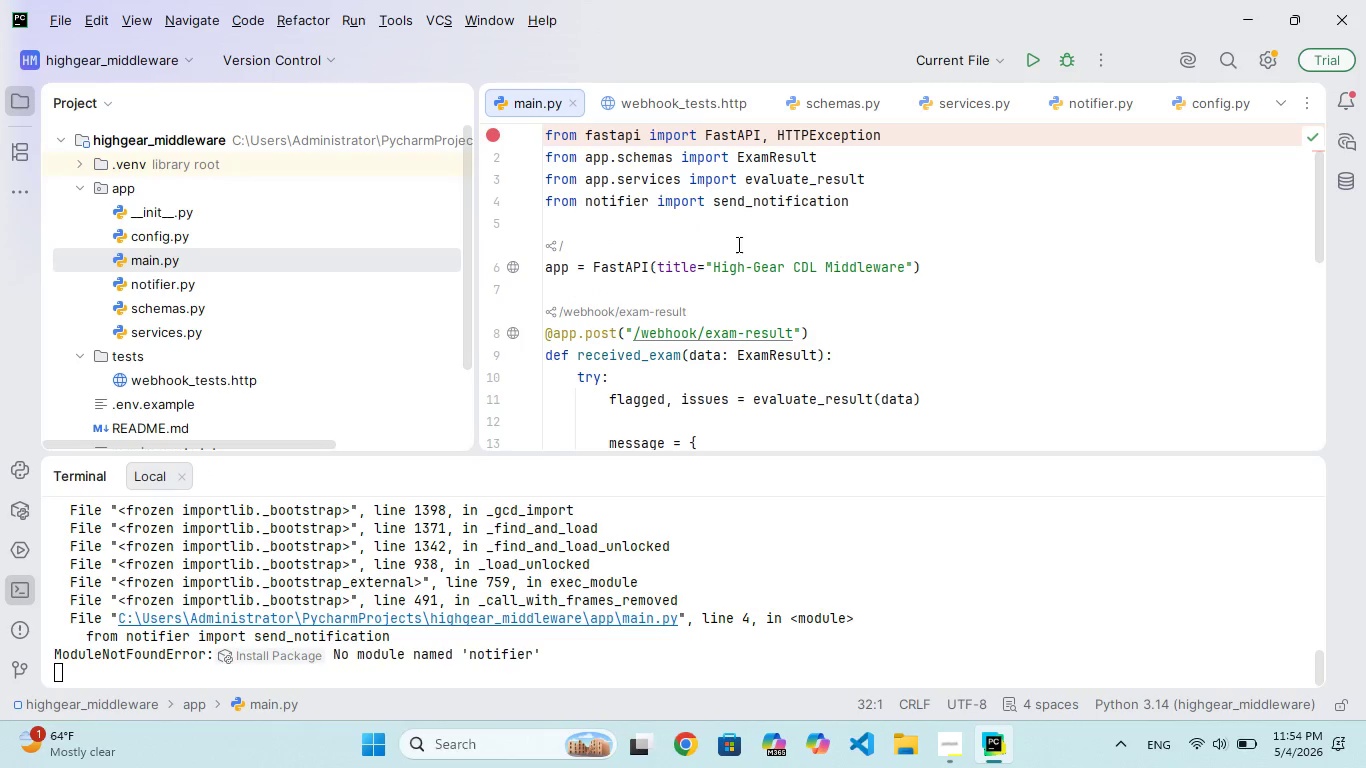 
left_click([789, 243])
 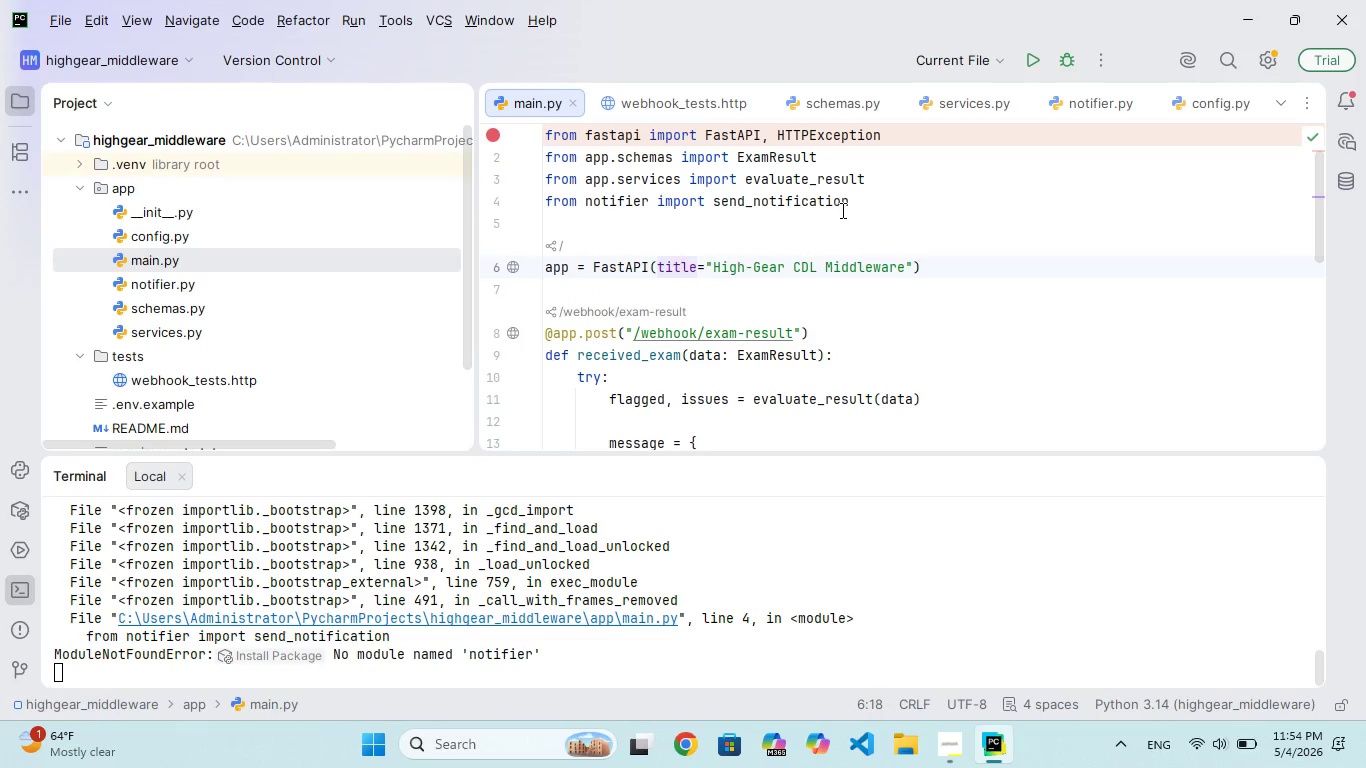 
wait(5.56)
 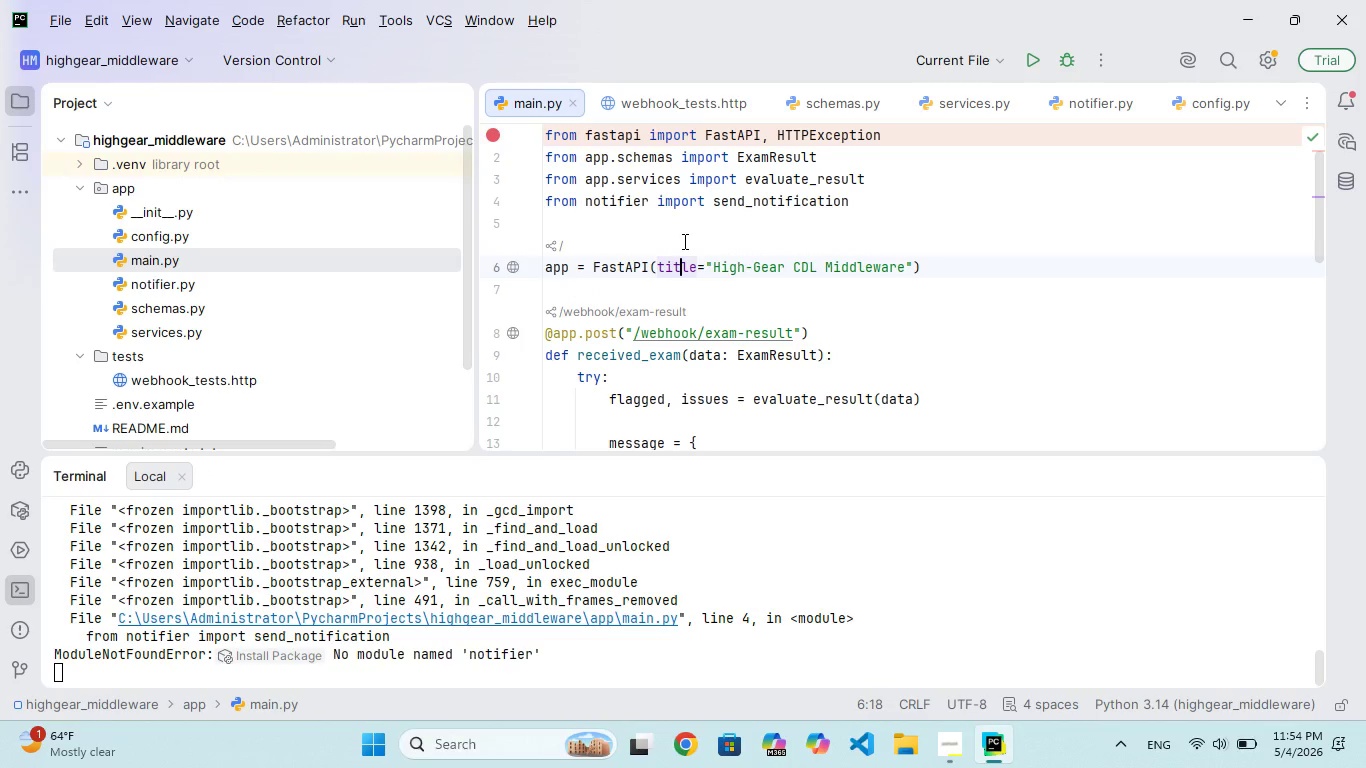 
mouse_move([650, 204])
 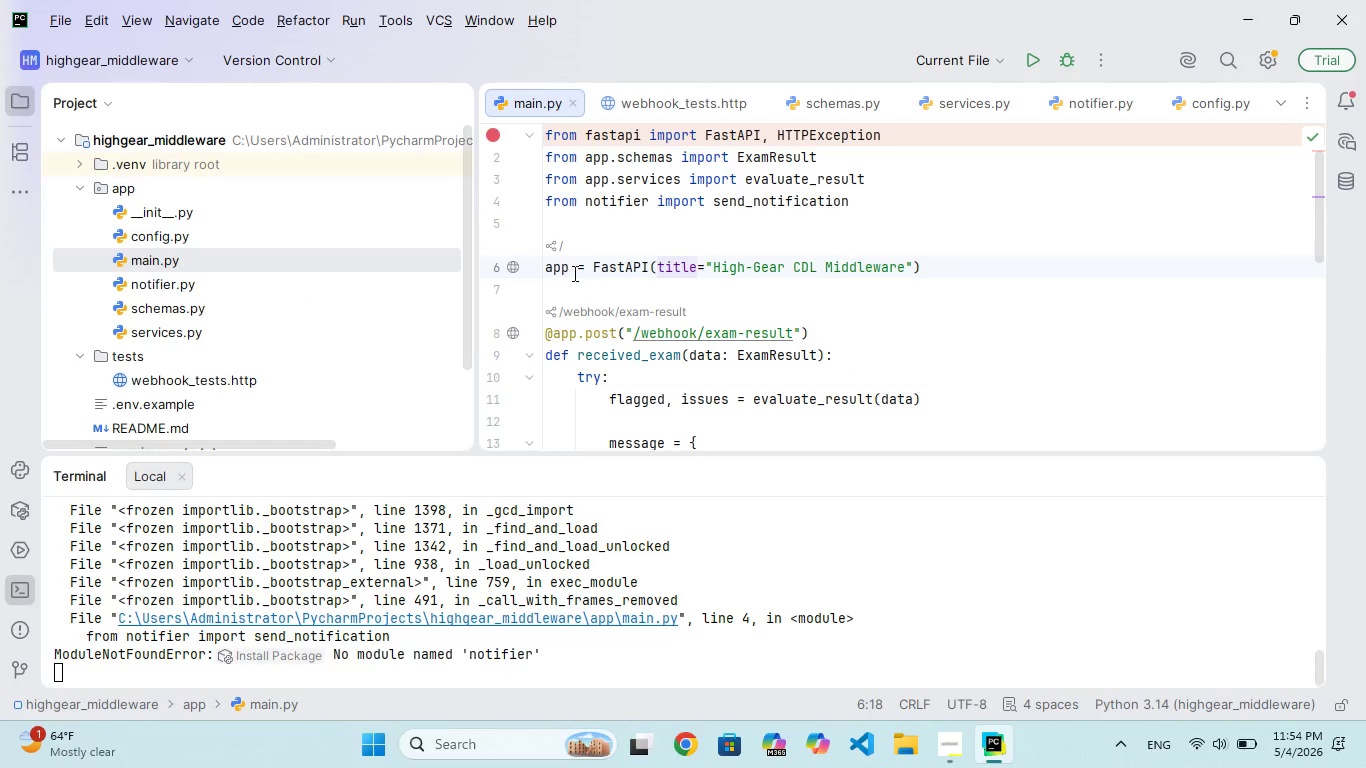 
wait(7.33)
 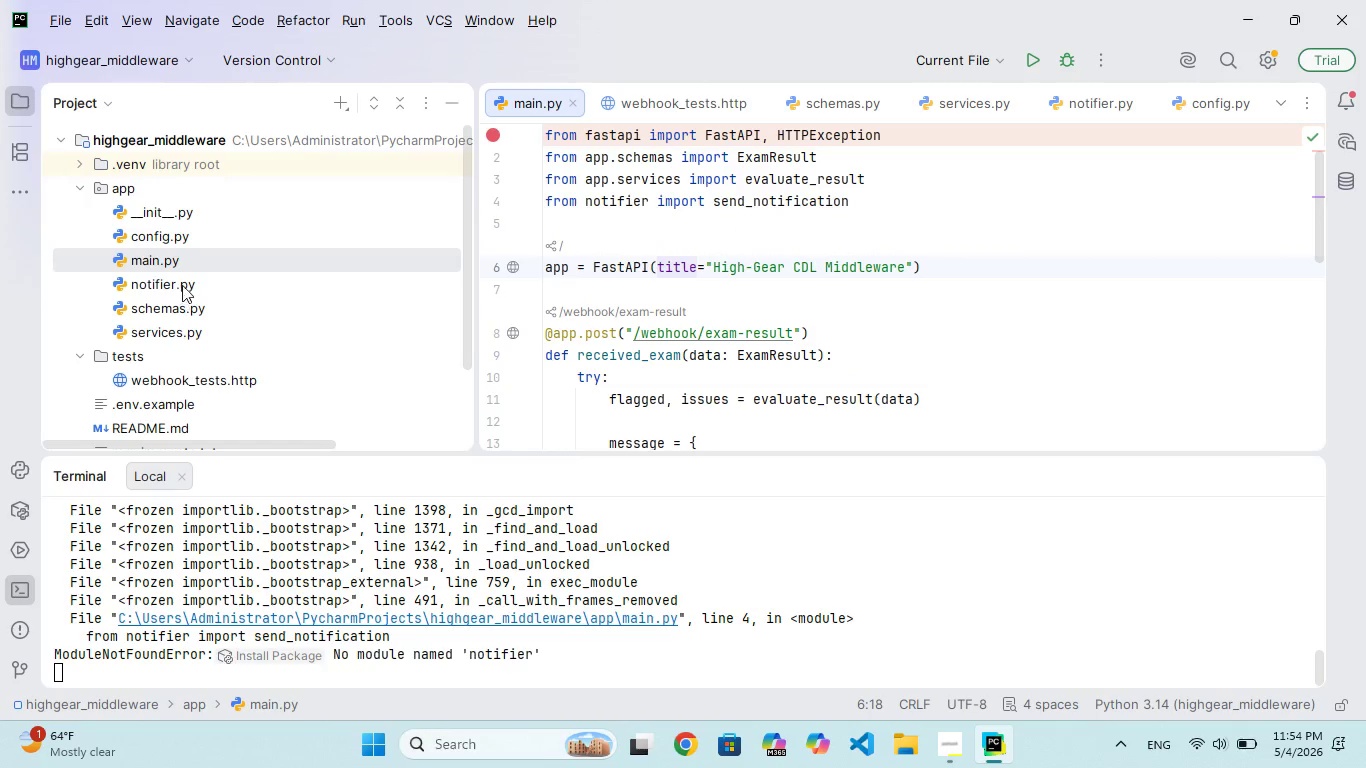 
left_click([635, 207])
 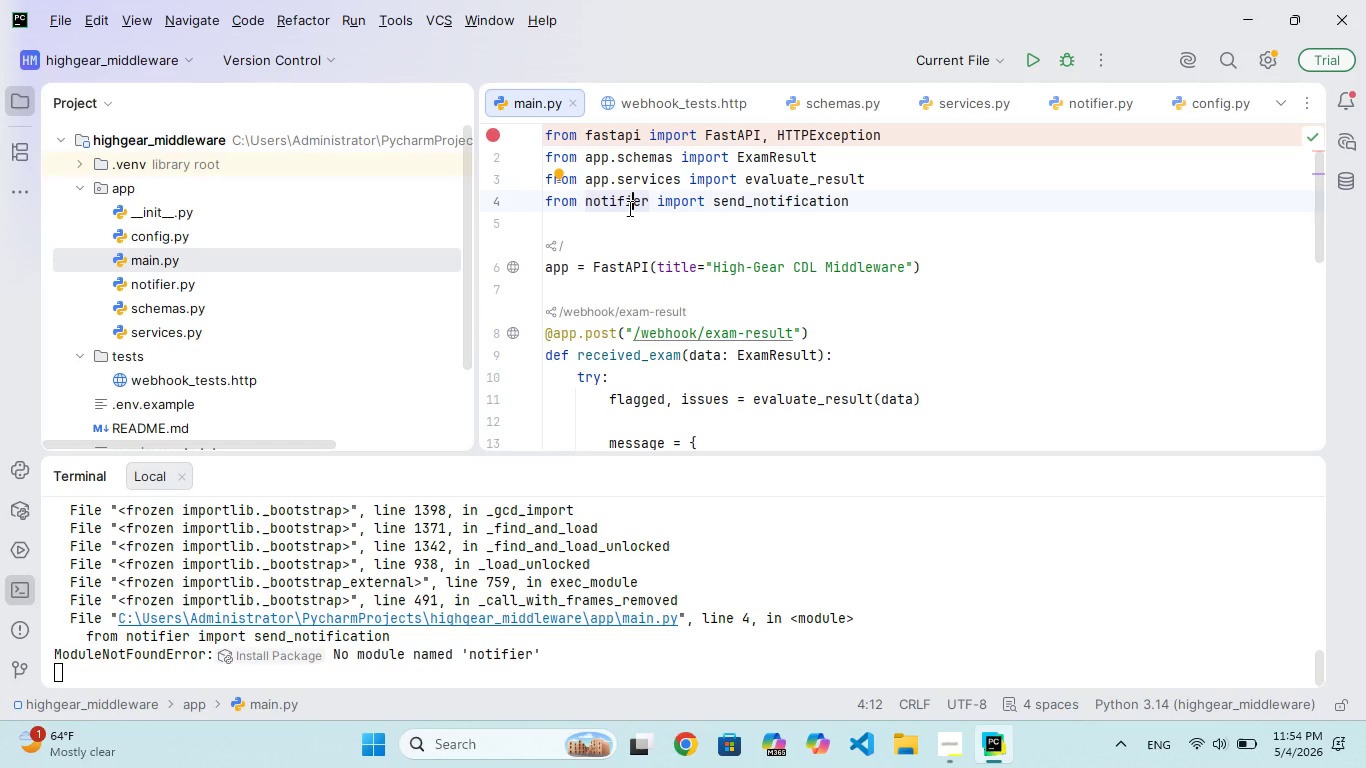 
right_click([626, 207])
 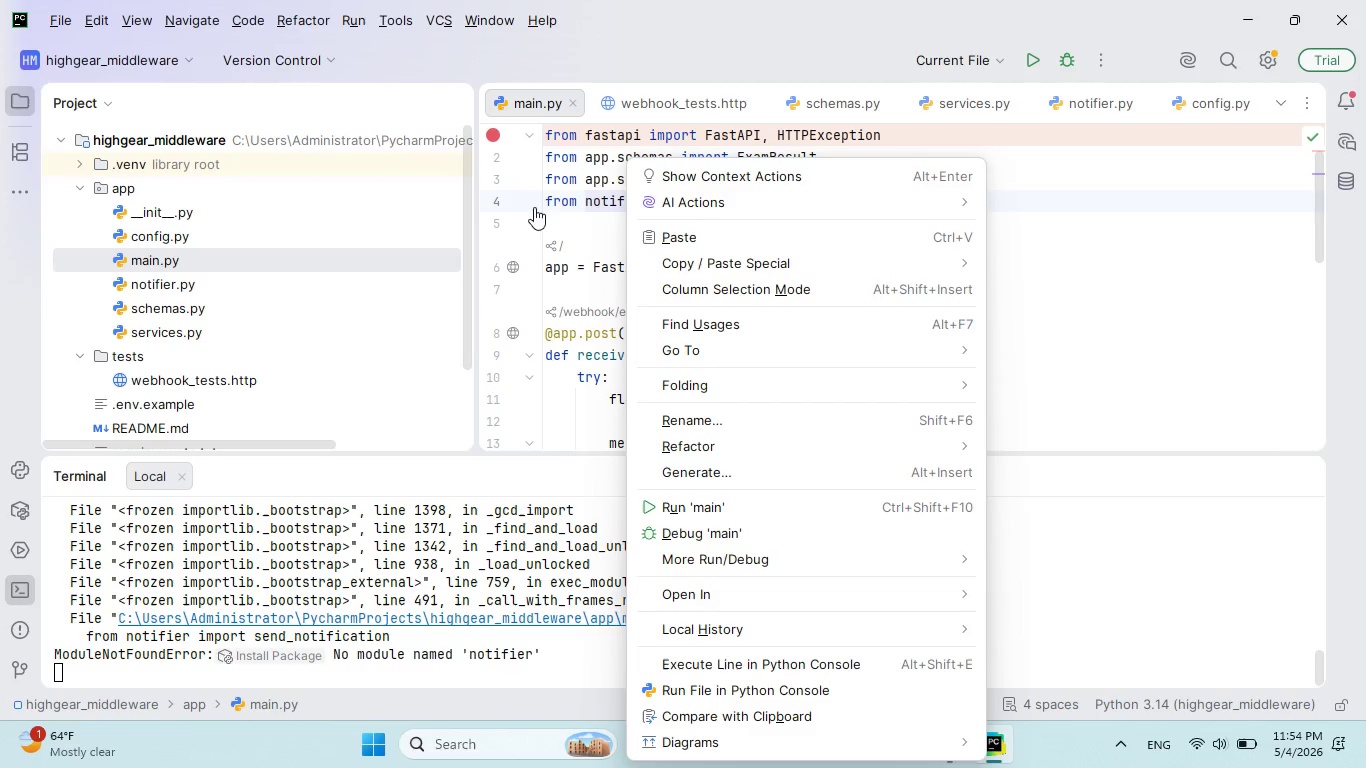 
left_click([587, 202])
 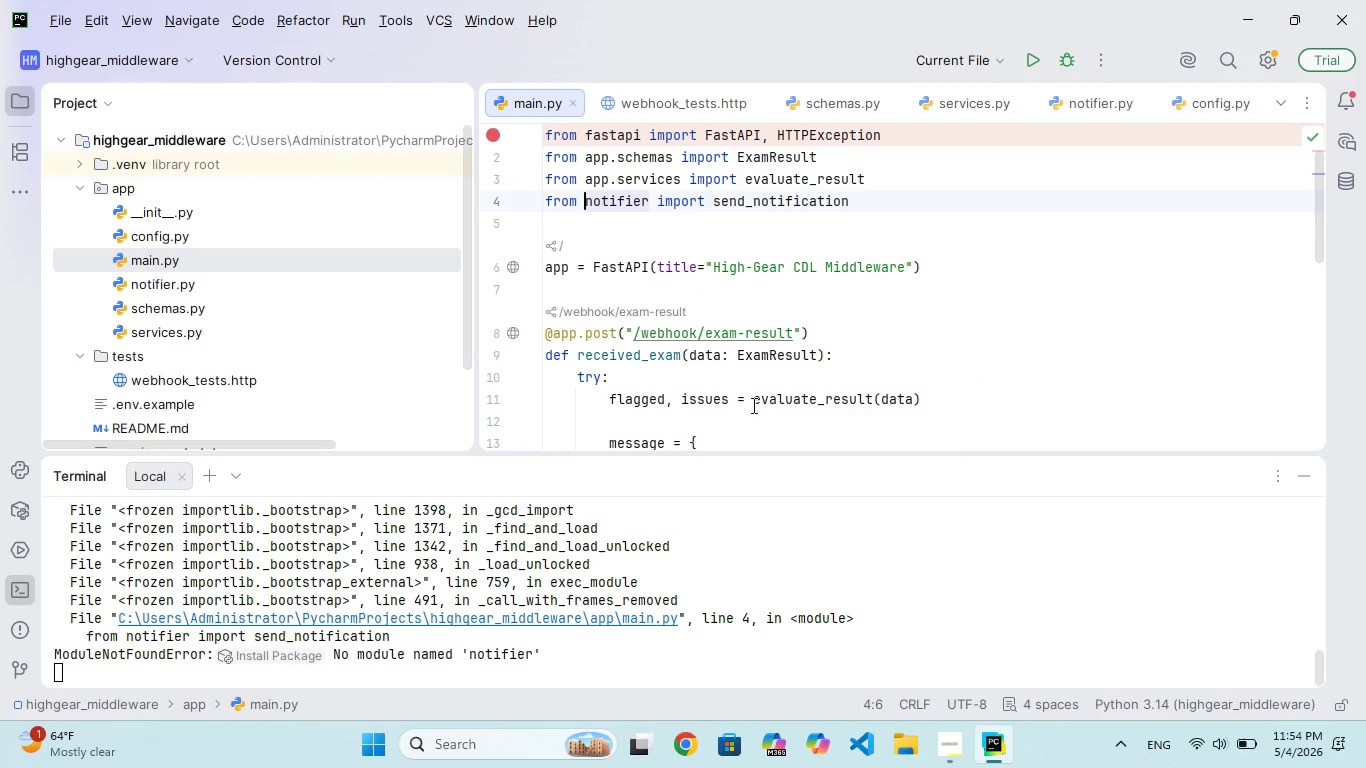 
scroll: coordinate [733, 404], scroll_direction: up, amount: 16.0
 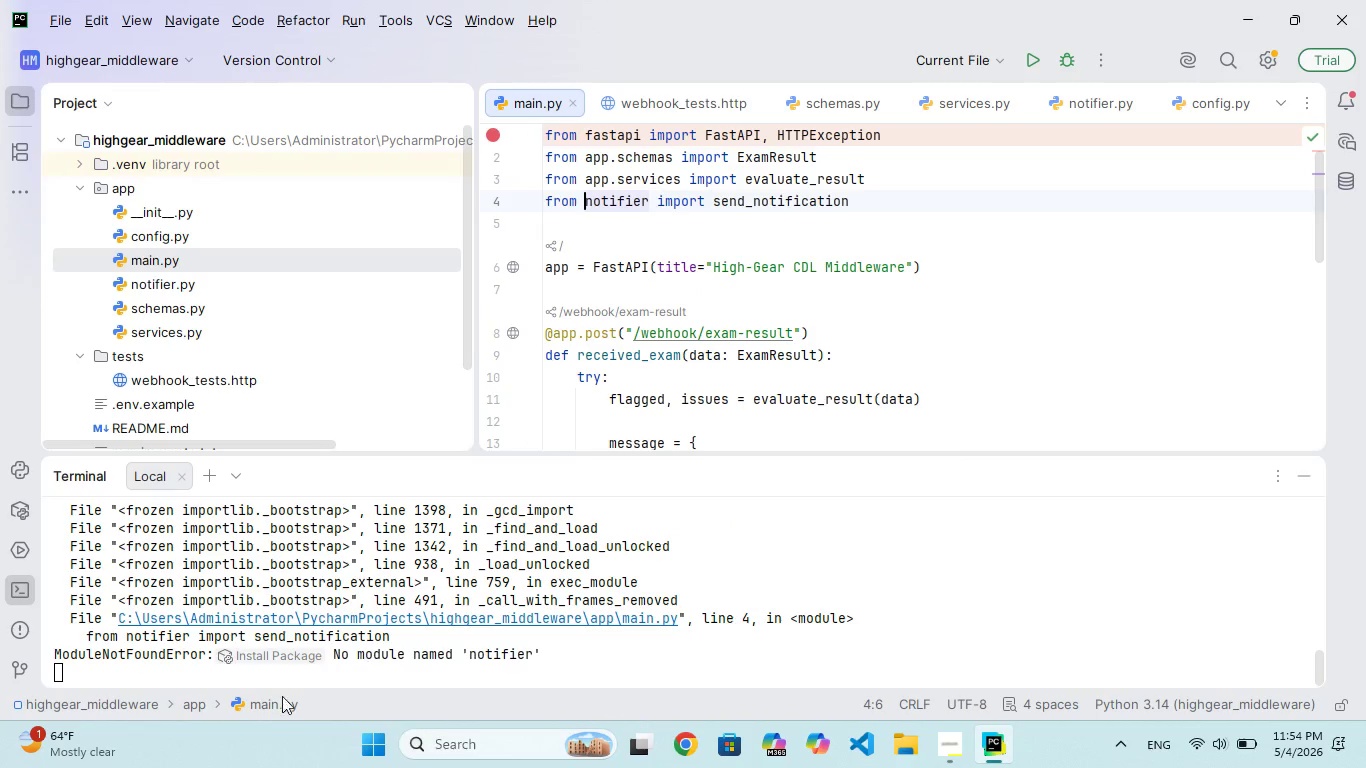 
left_click([258, 666])
 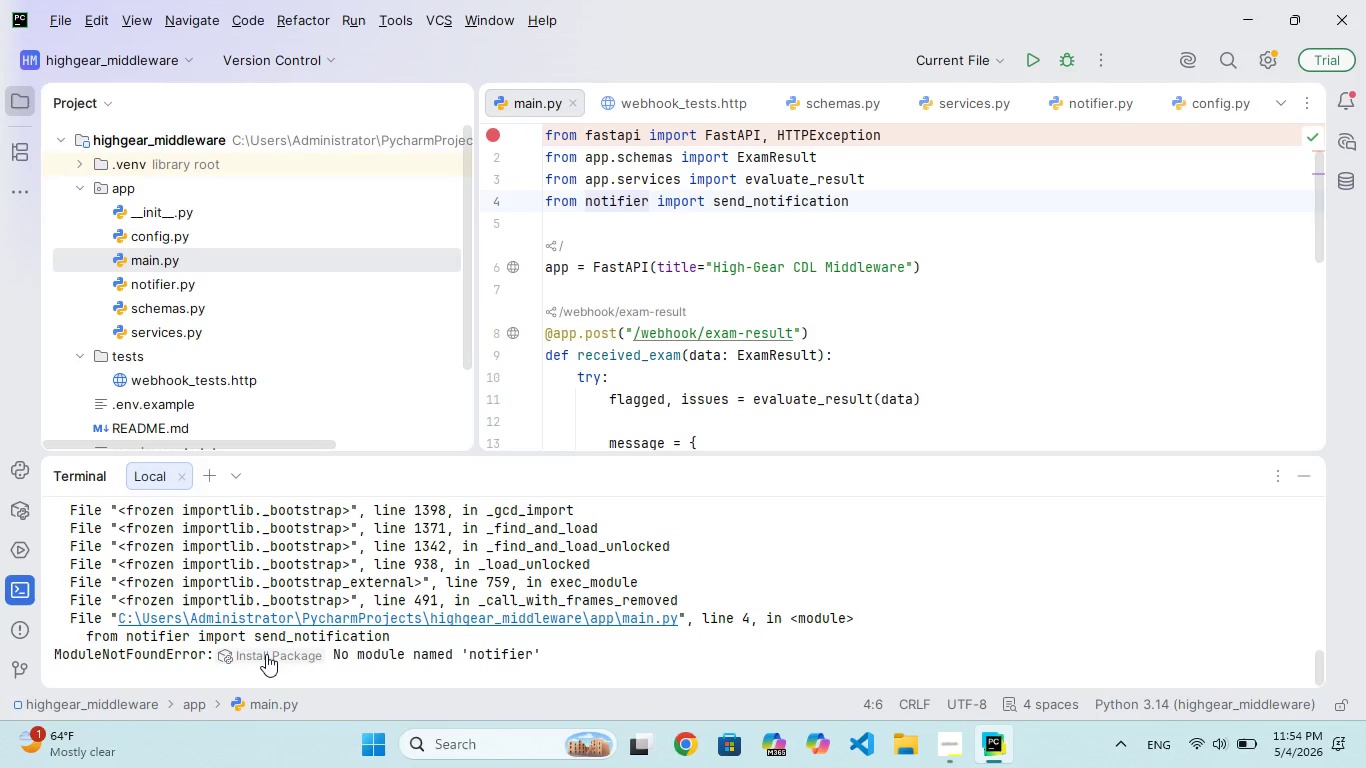 
left_click([266, 654])
 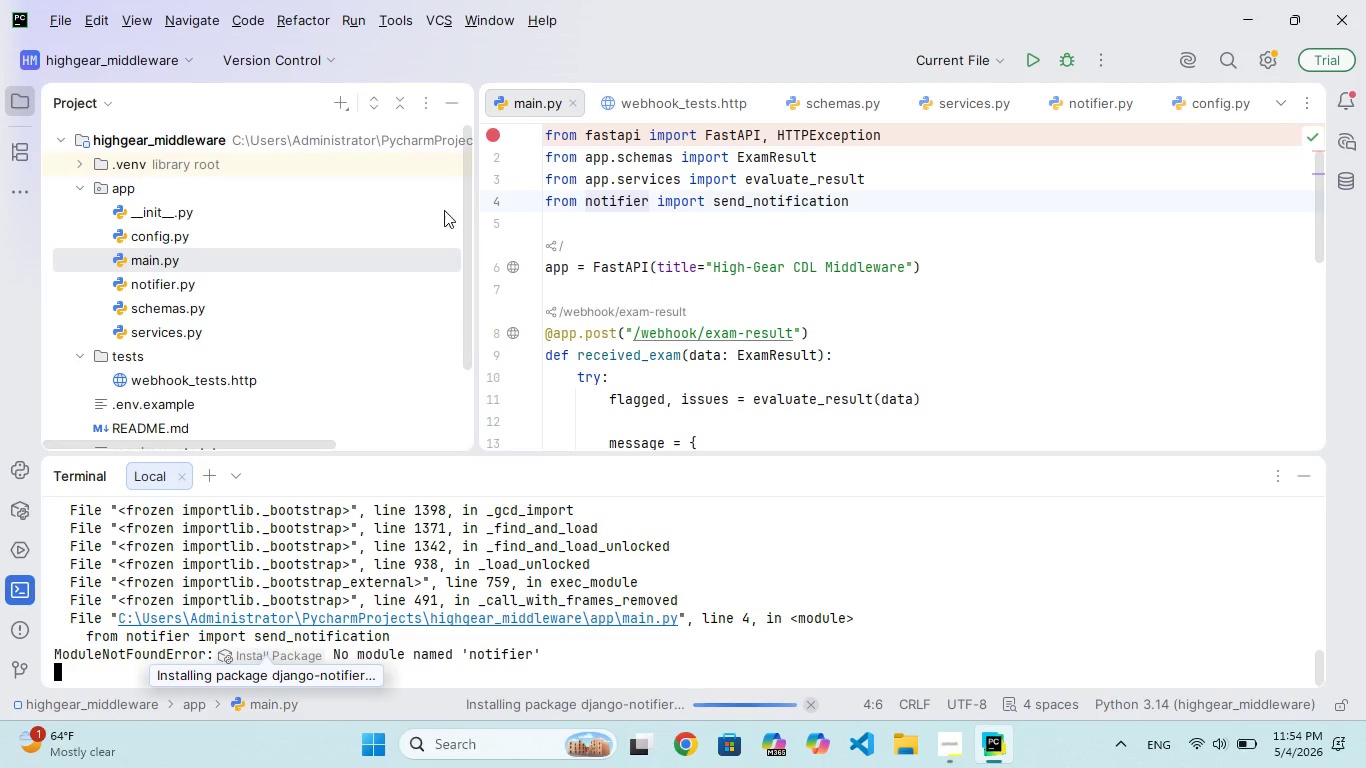 
wait(5.86)
 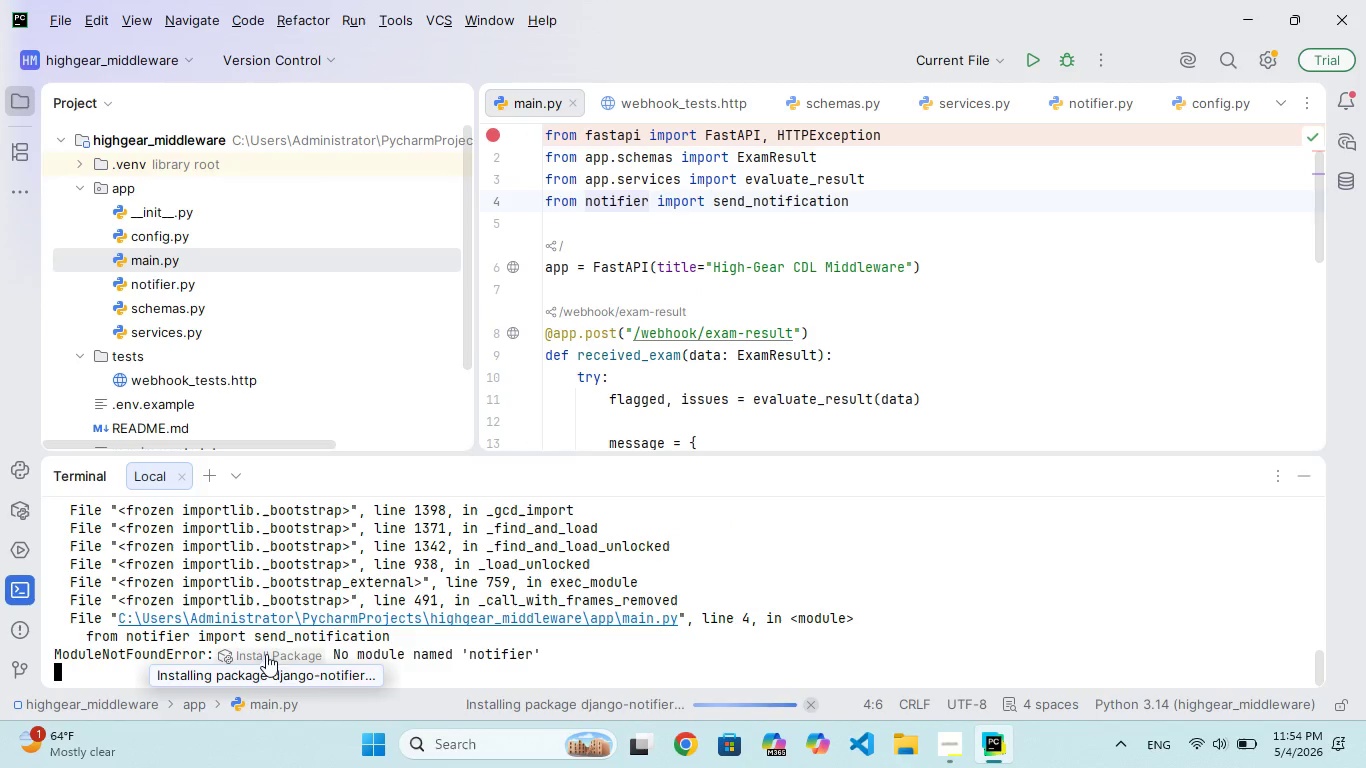 
double_click([266, 290])
 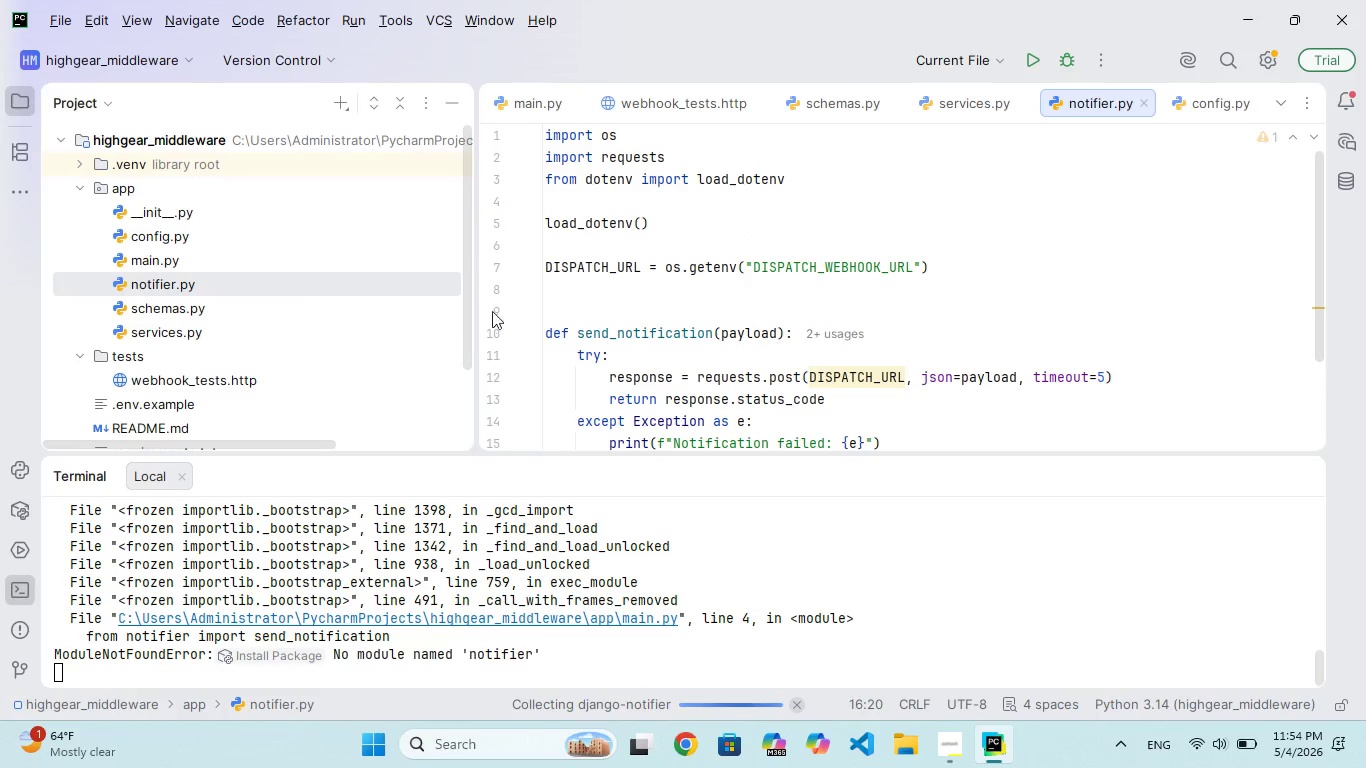 
mouse_move([661, 357])
 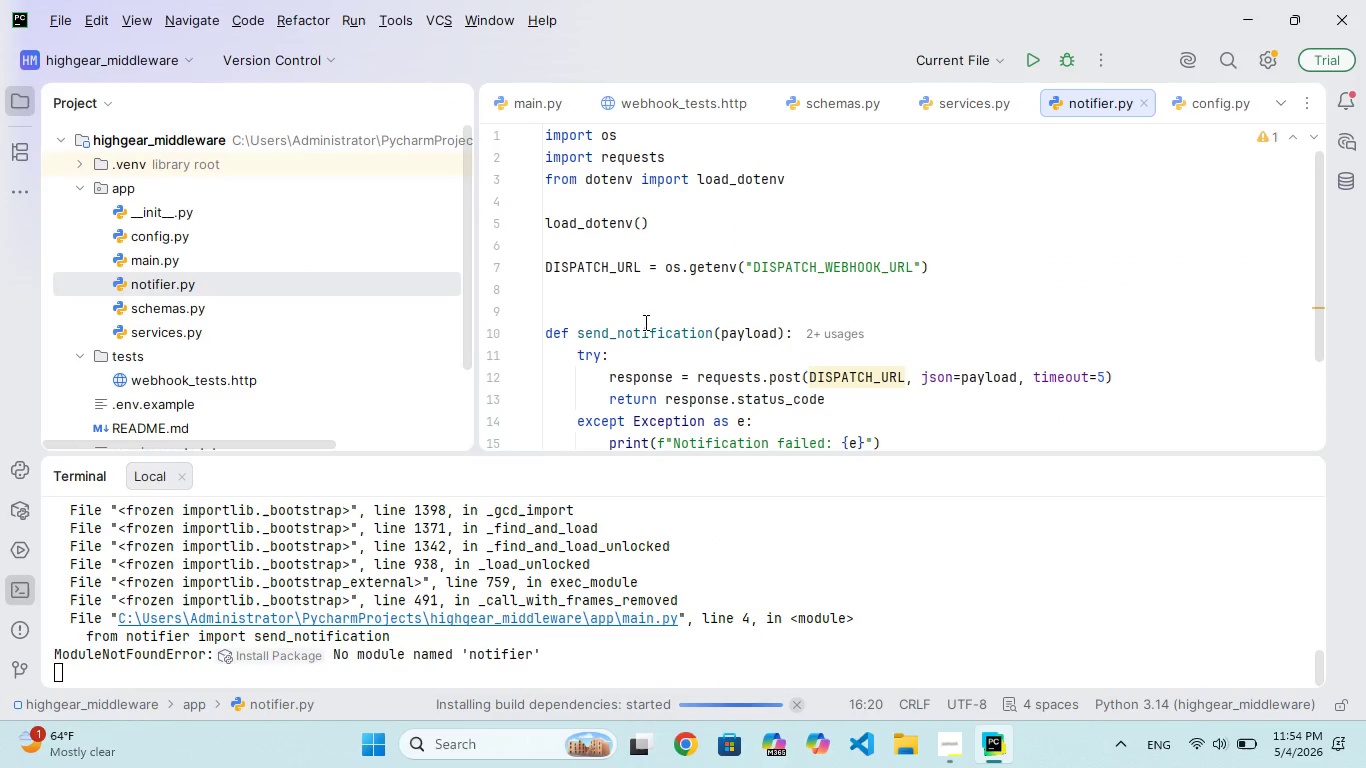 
scroll: coordinate [644, 322], scroll_direction: up, amount: 131.0
 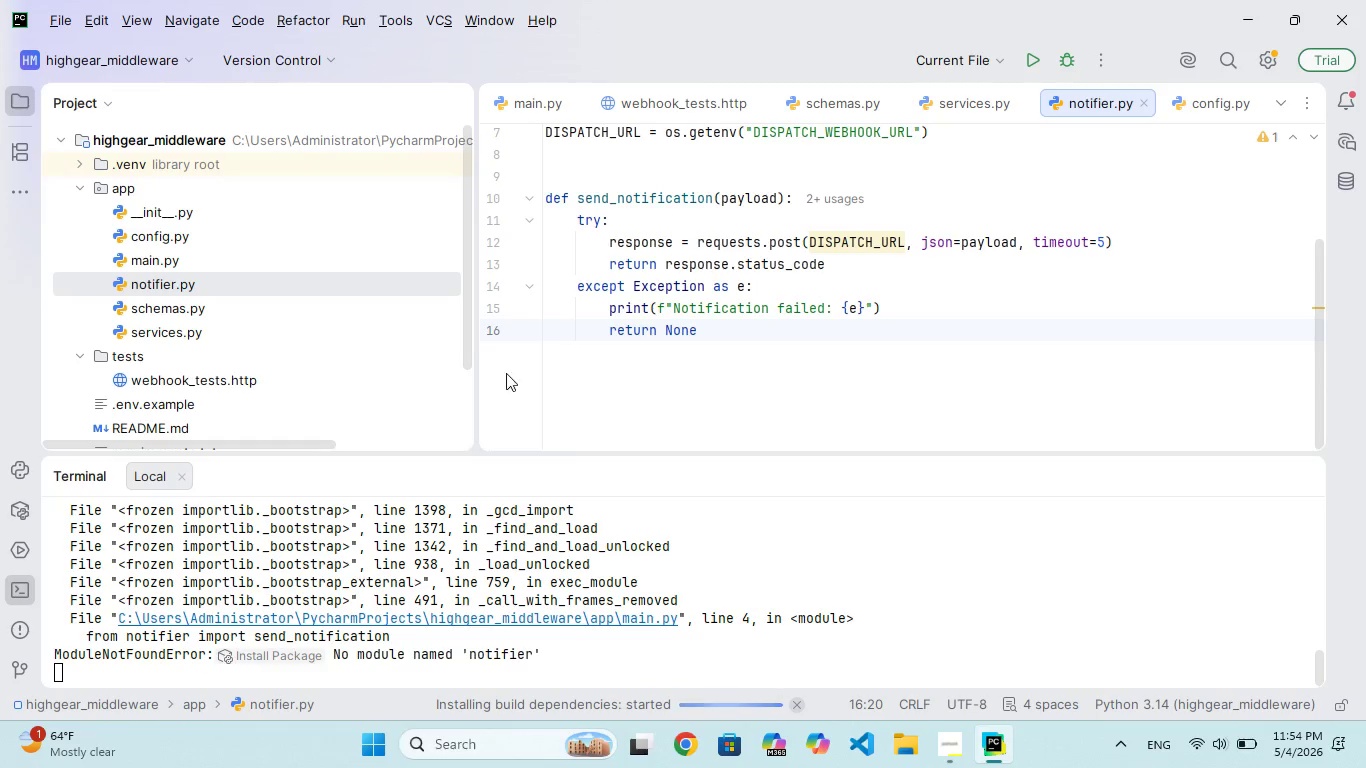 
wait(5.75)
 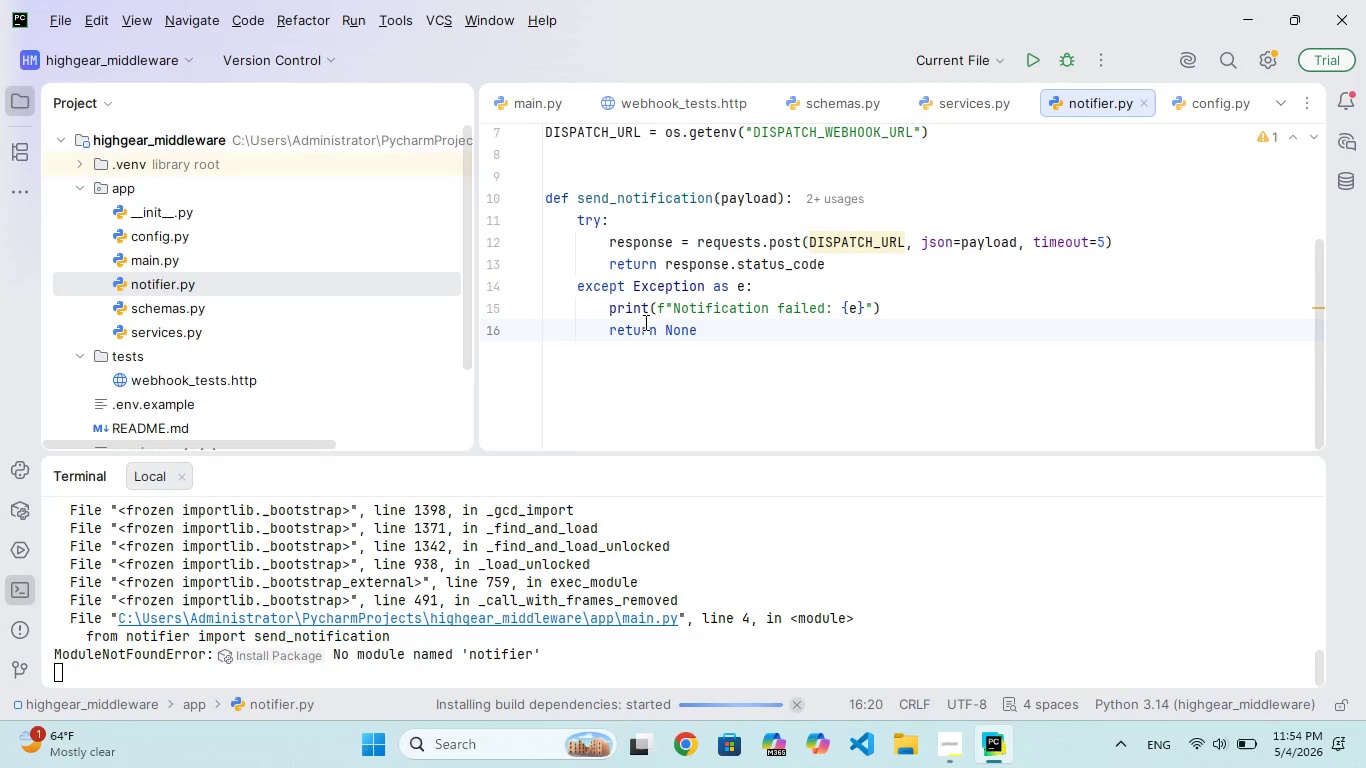 
left_click([954, 751])